 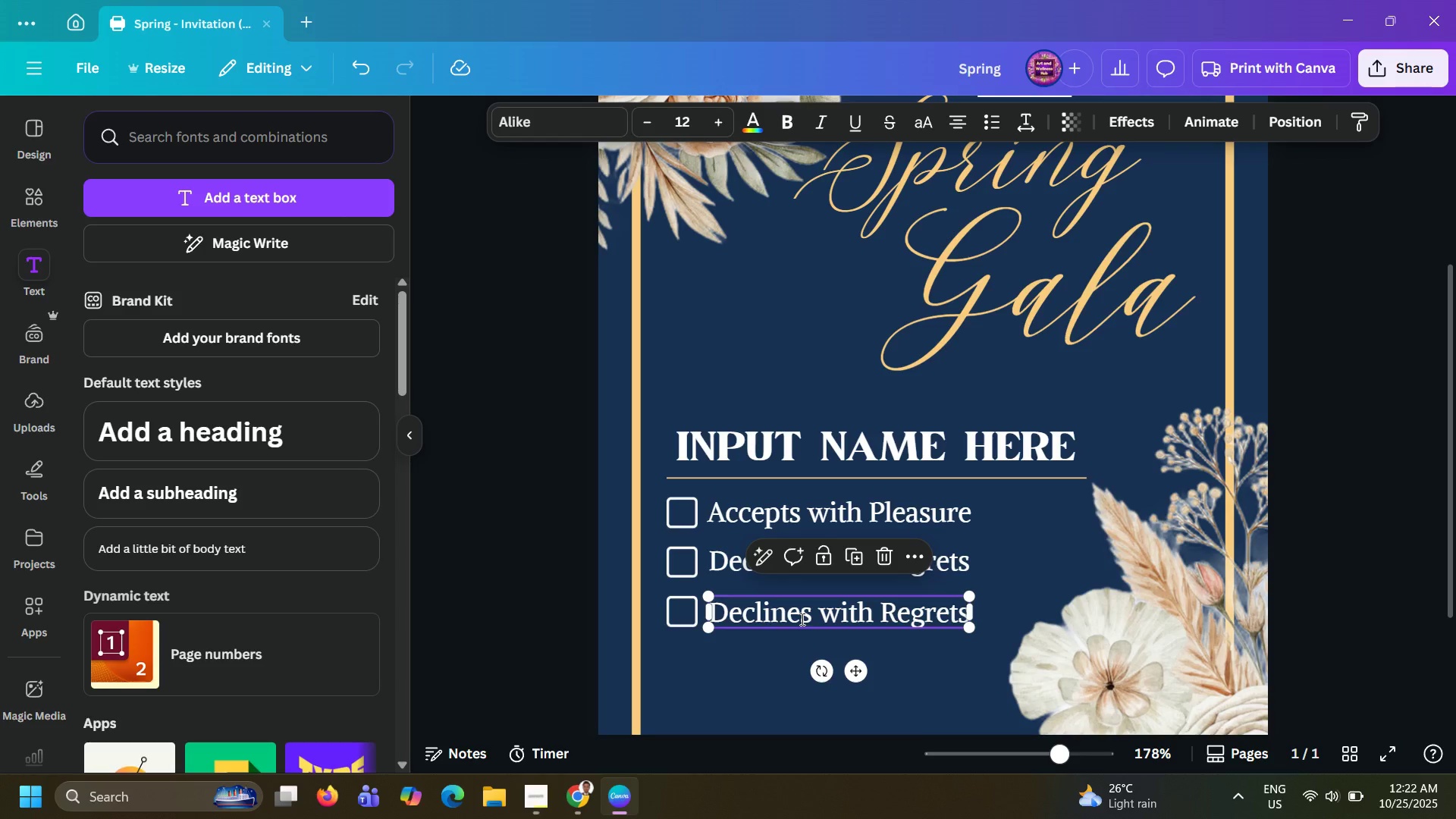 
key(Control+A)
 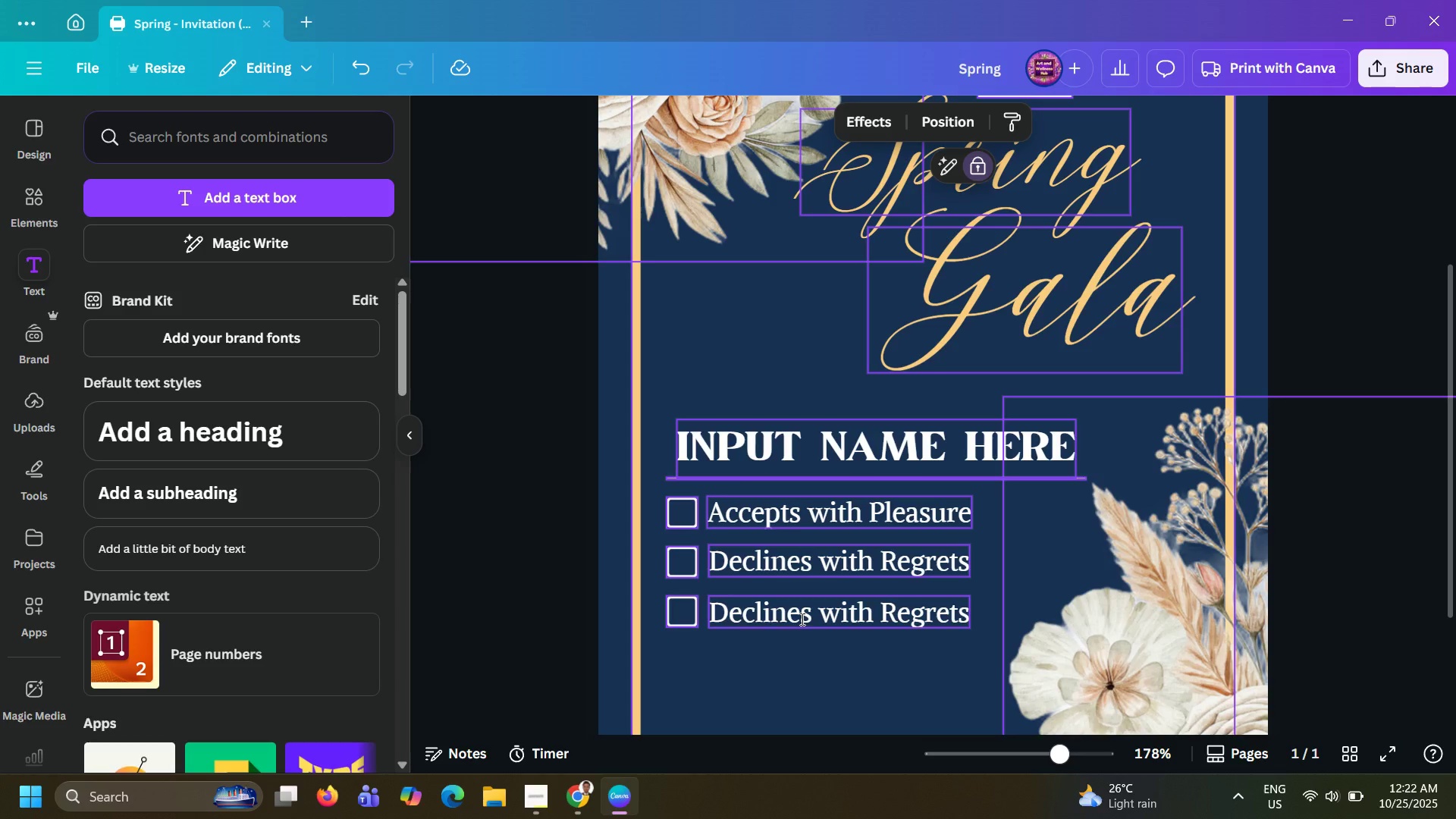 
key(Control+Z)
 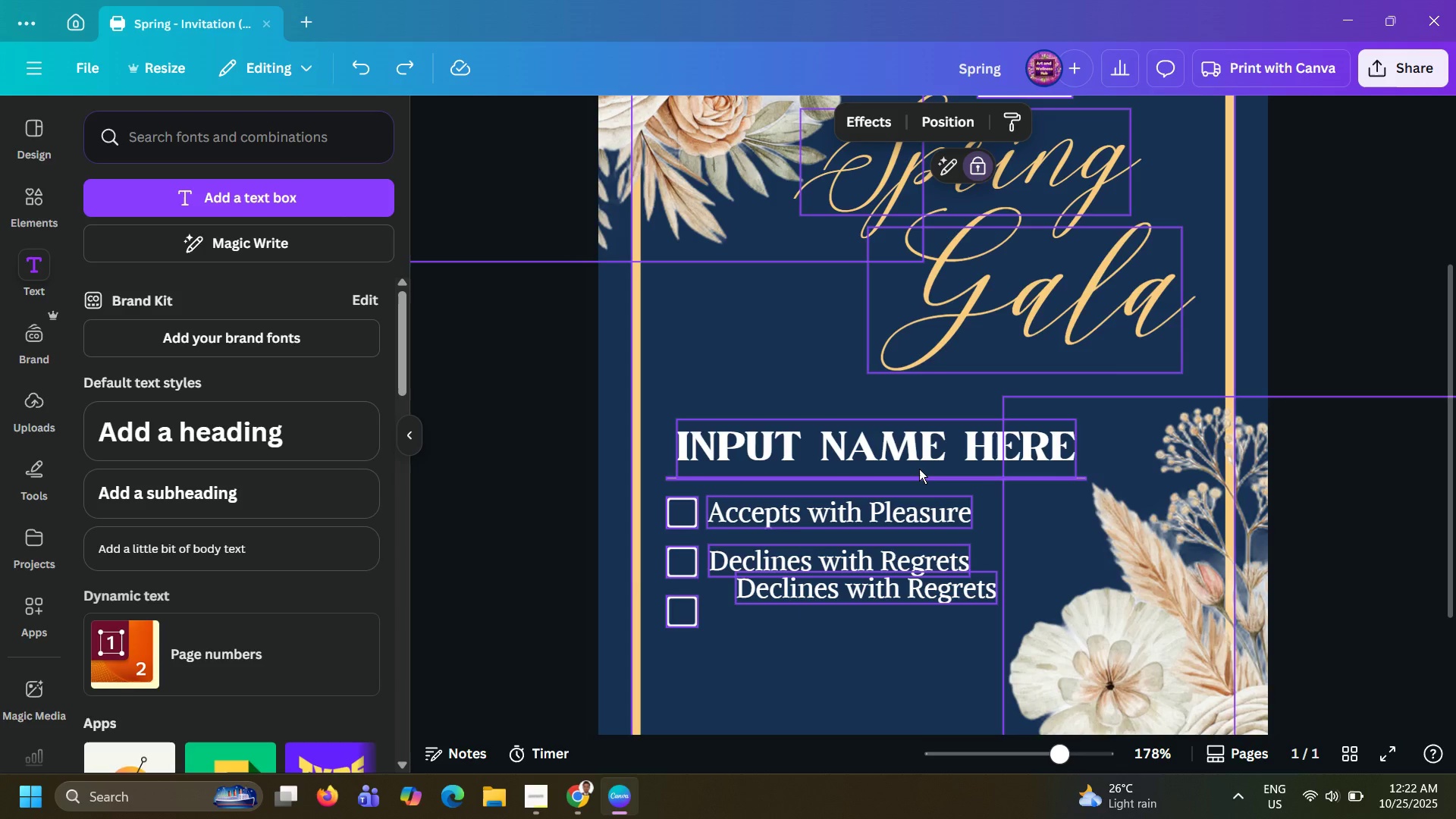 
hold_key(key=ControlLeft, duration=0.74)
 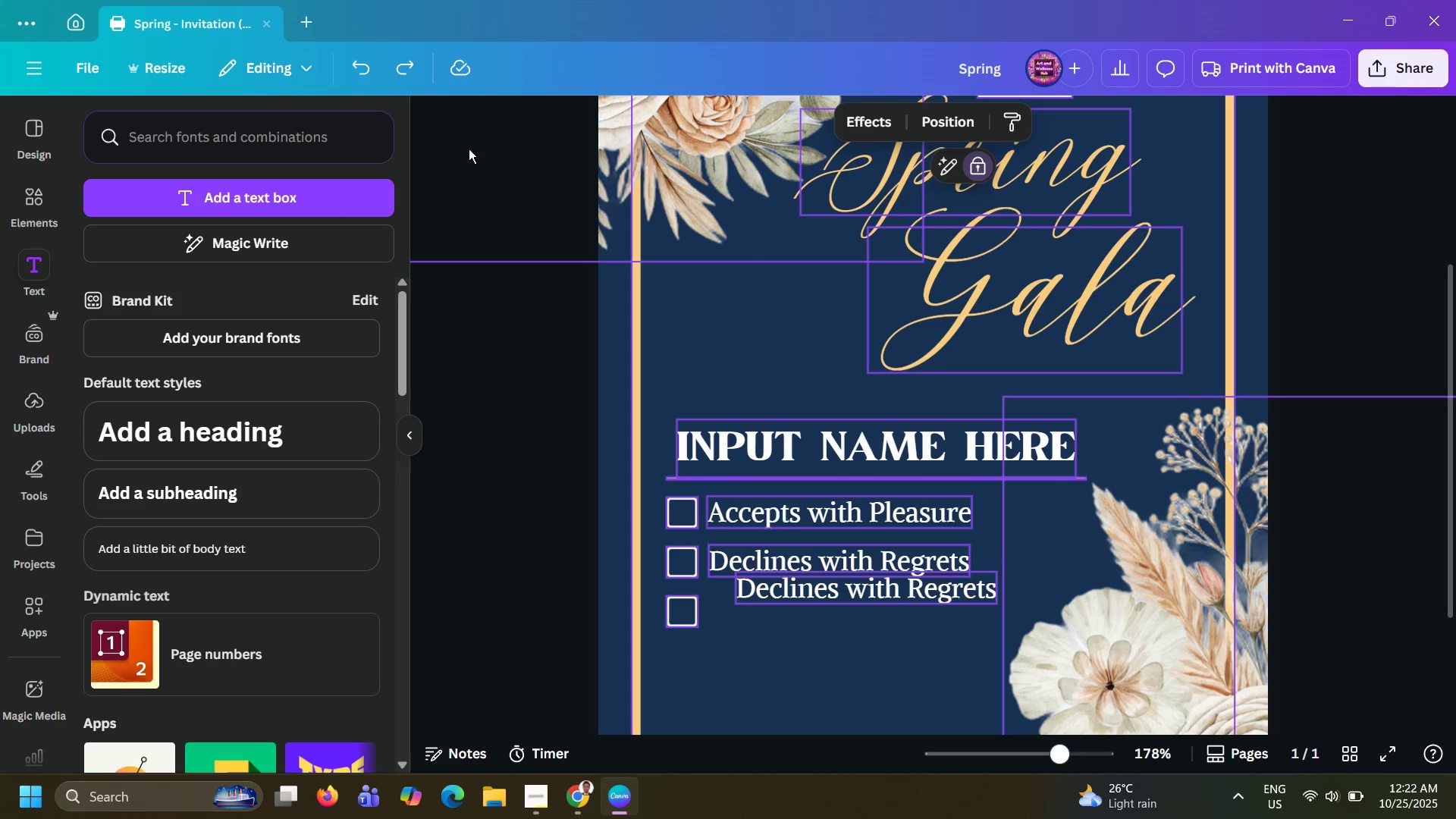 
left_click([410, 71])
 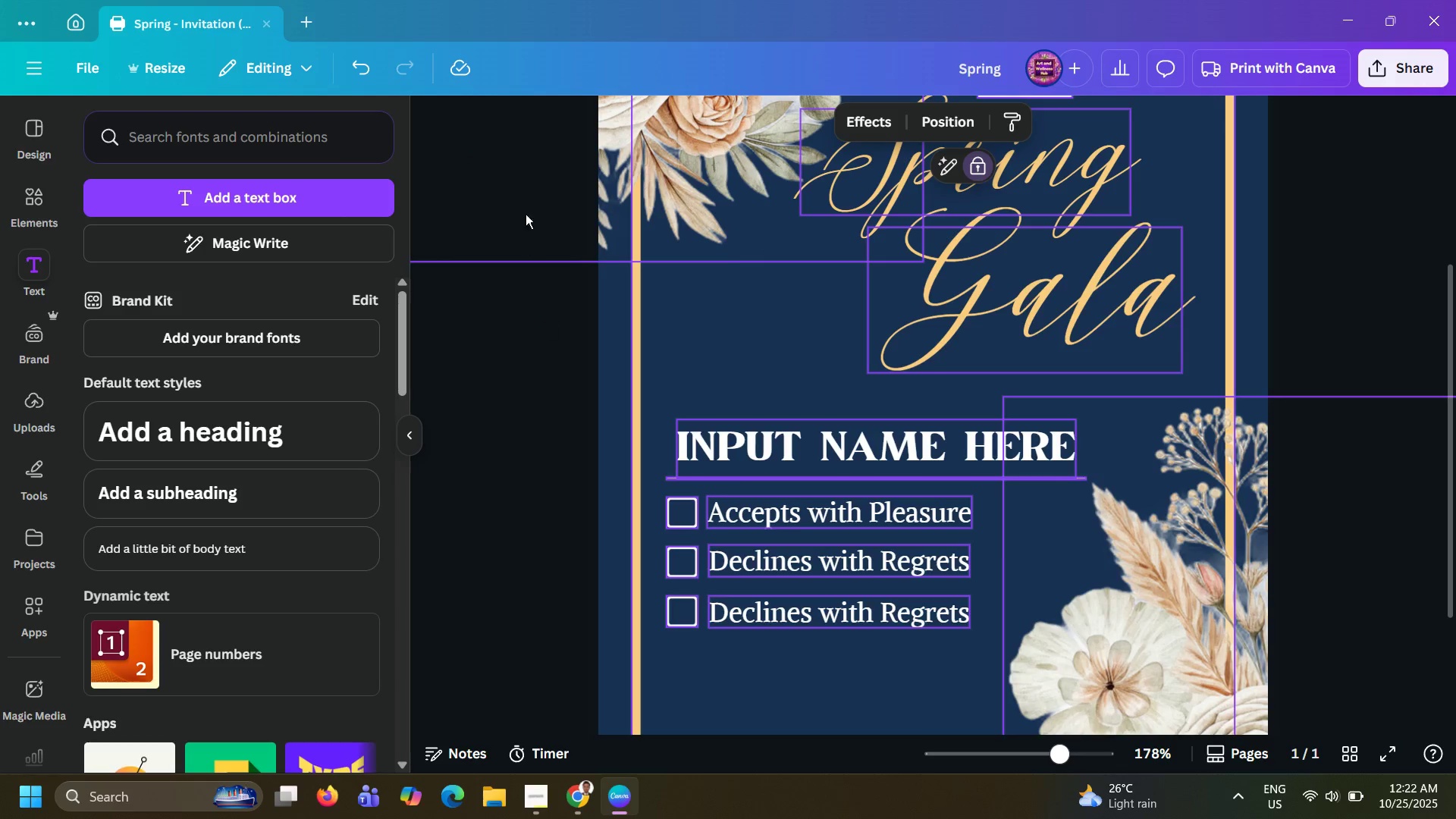 
left_click([526, 195])
 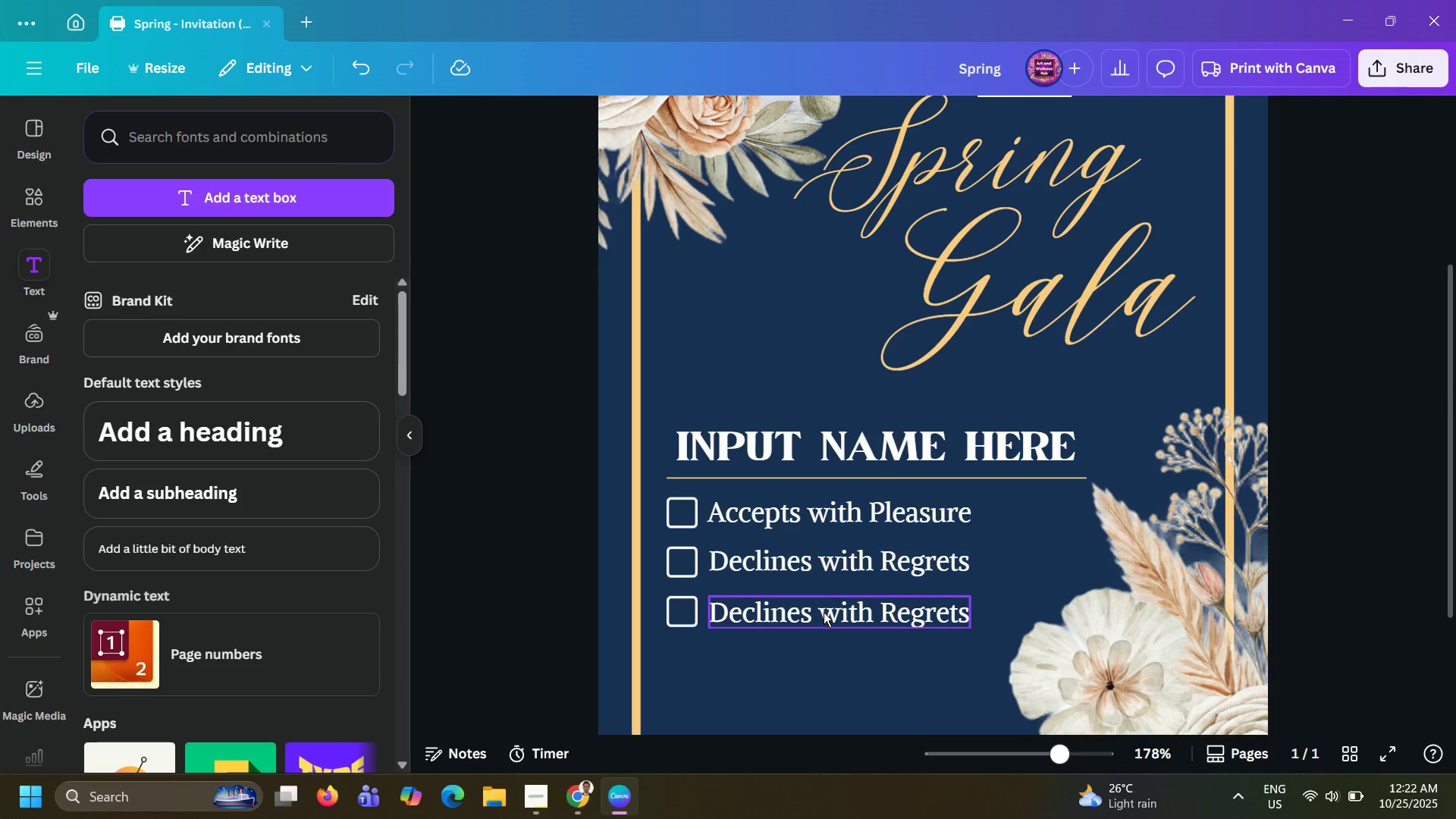 
double_click([824, 612])
 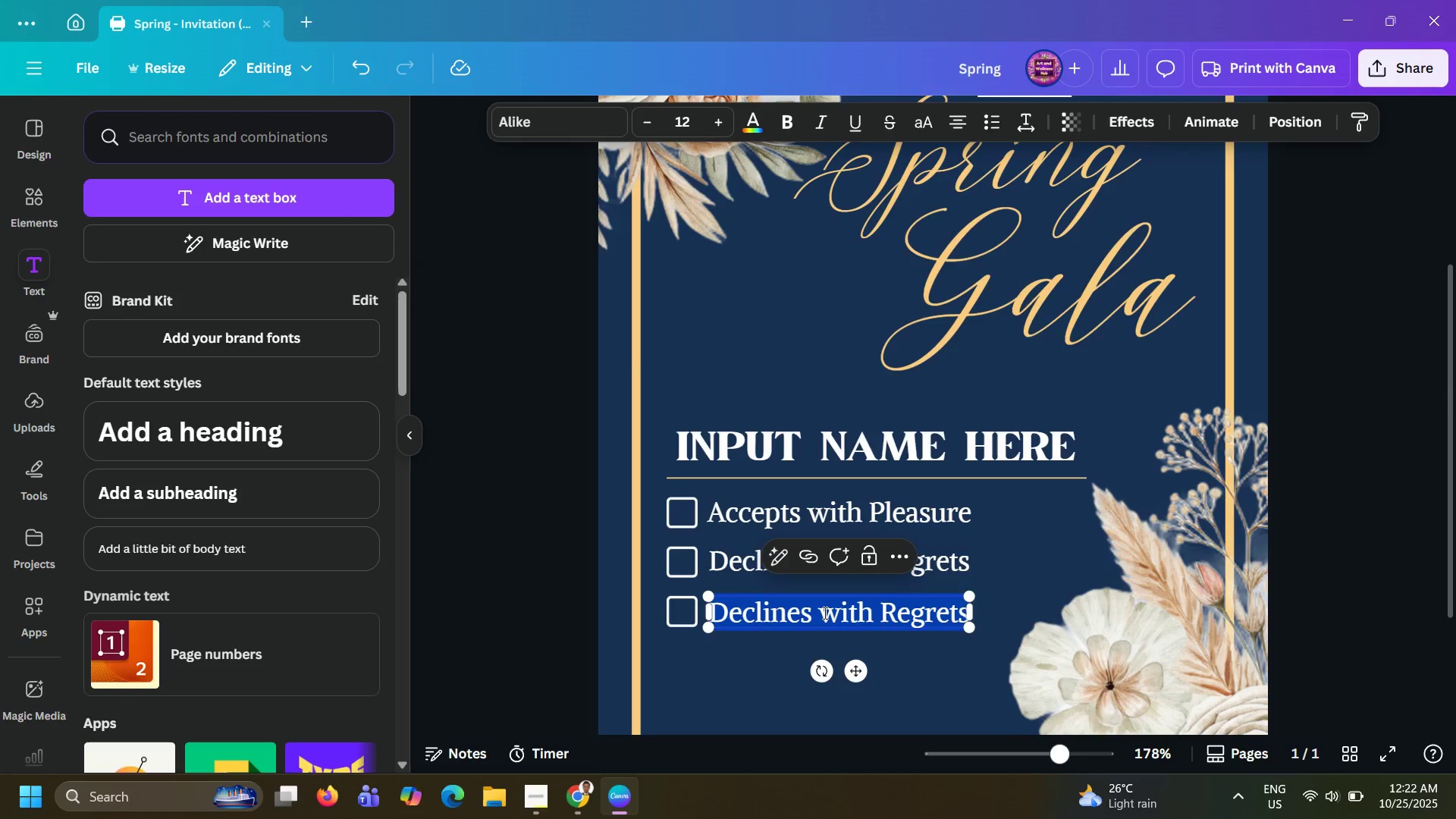 
key(Alt+AltLeft)
 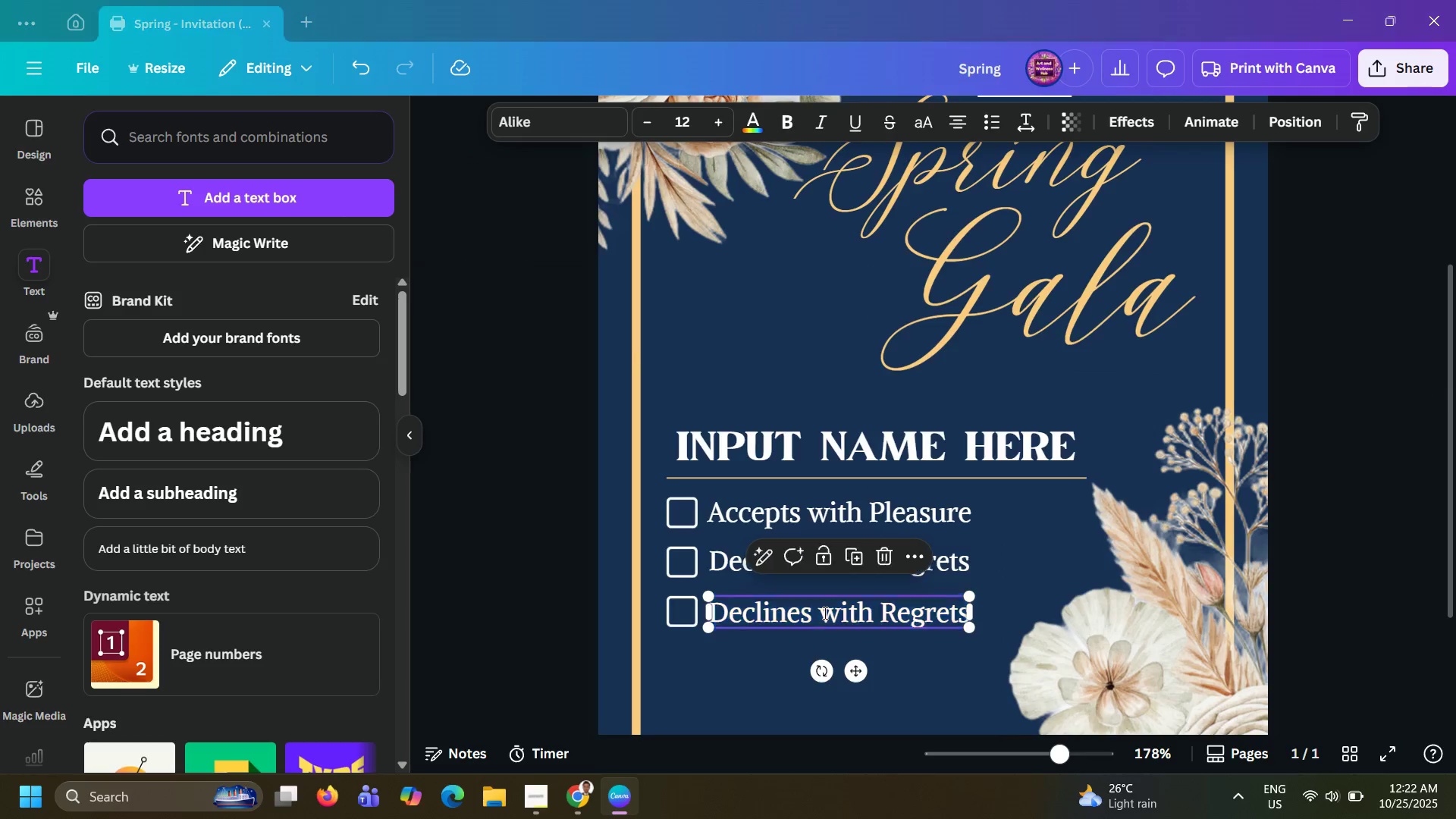 
key(Alt+Tab)